 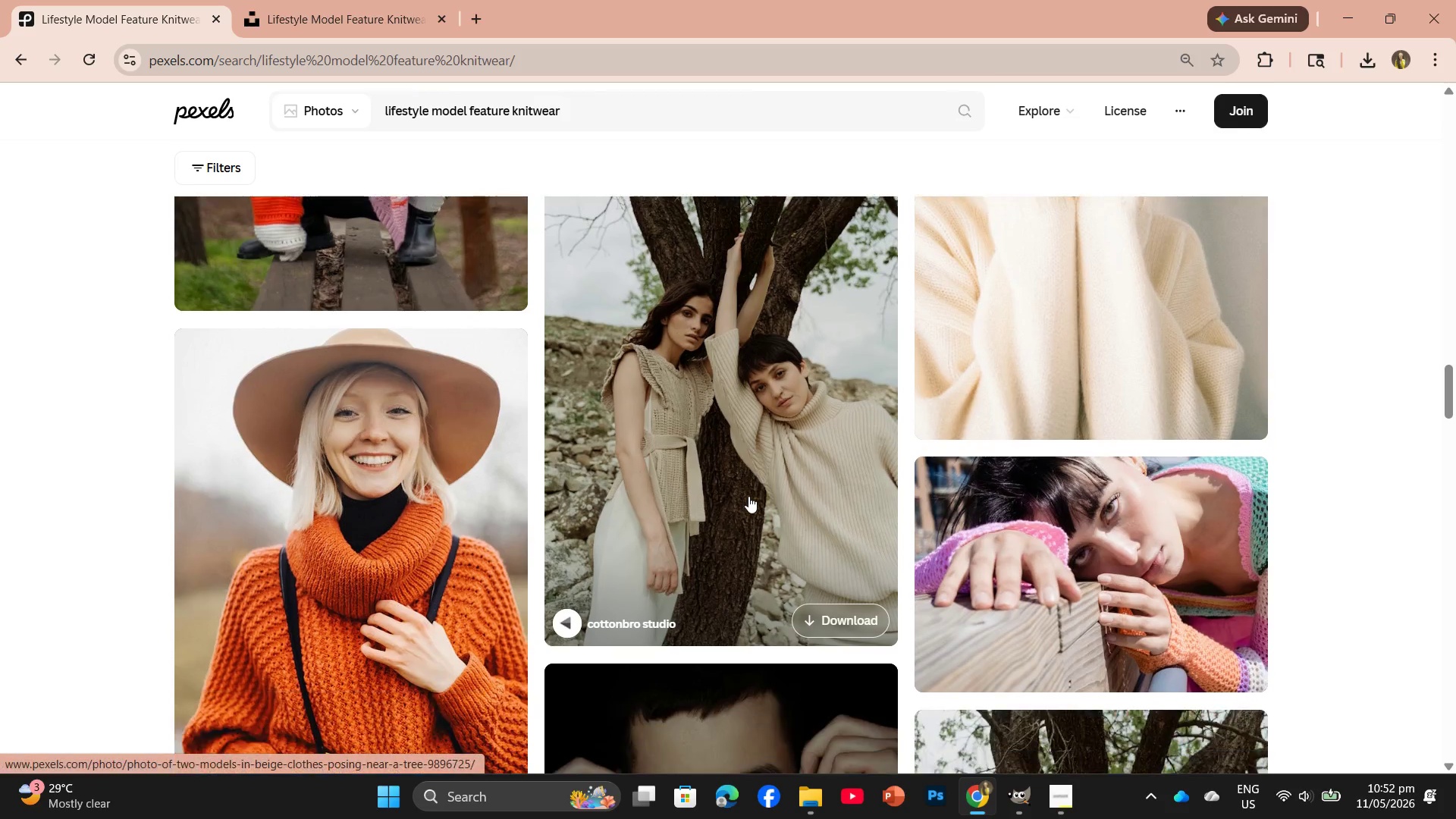 
scroll: coordinate [1191, 530], scroll_direction: down, amount: 14.0
 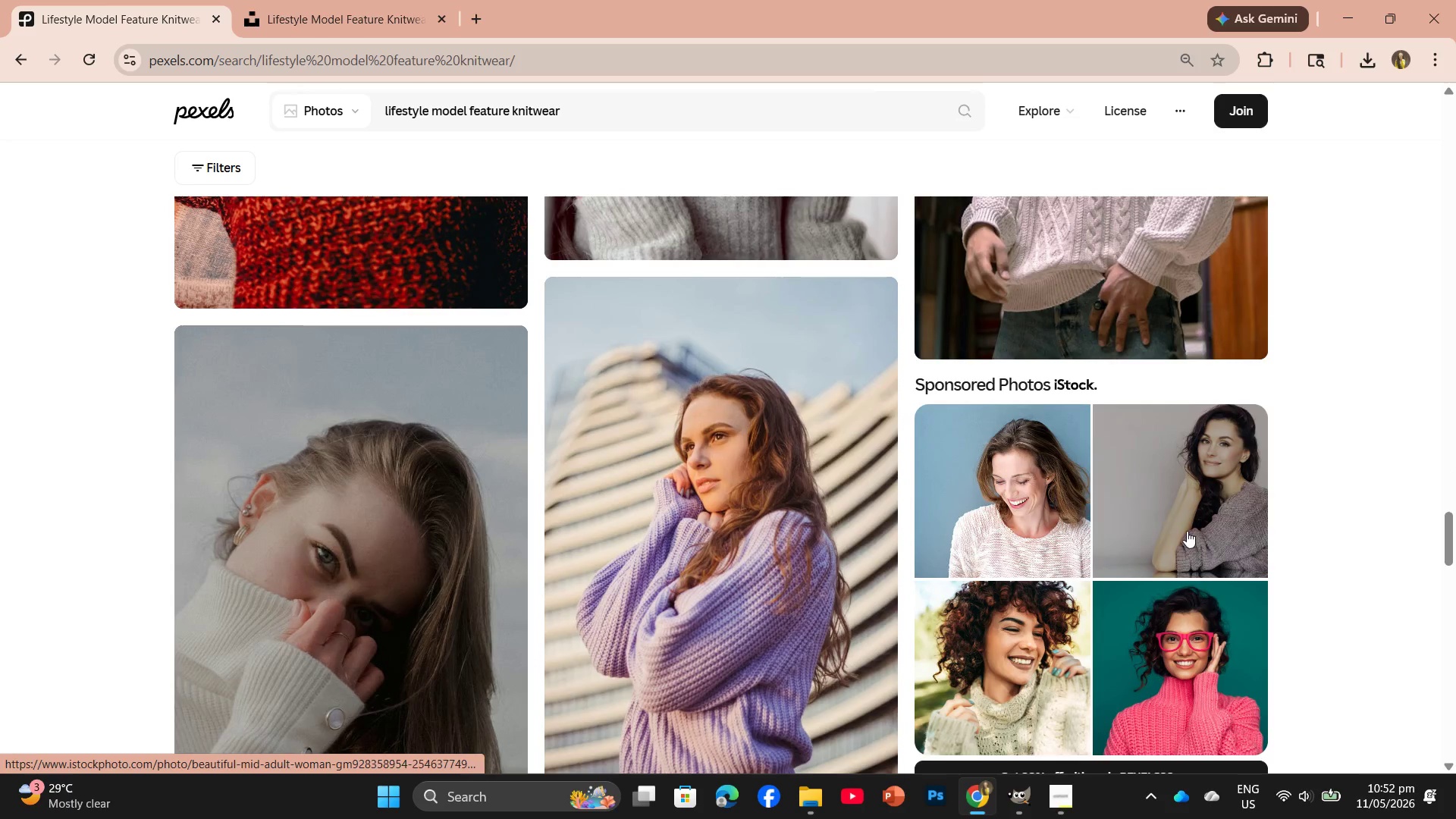 
scroll: coordinate [940, 529], scroll_direction: down, amount: 3.0
 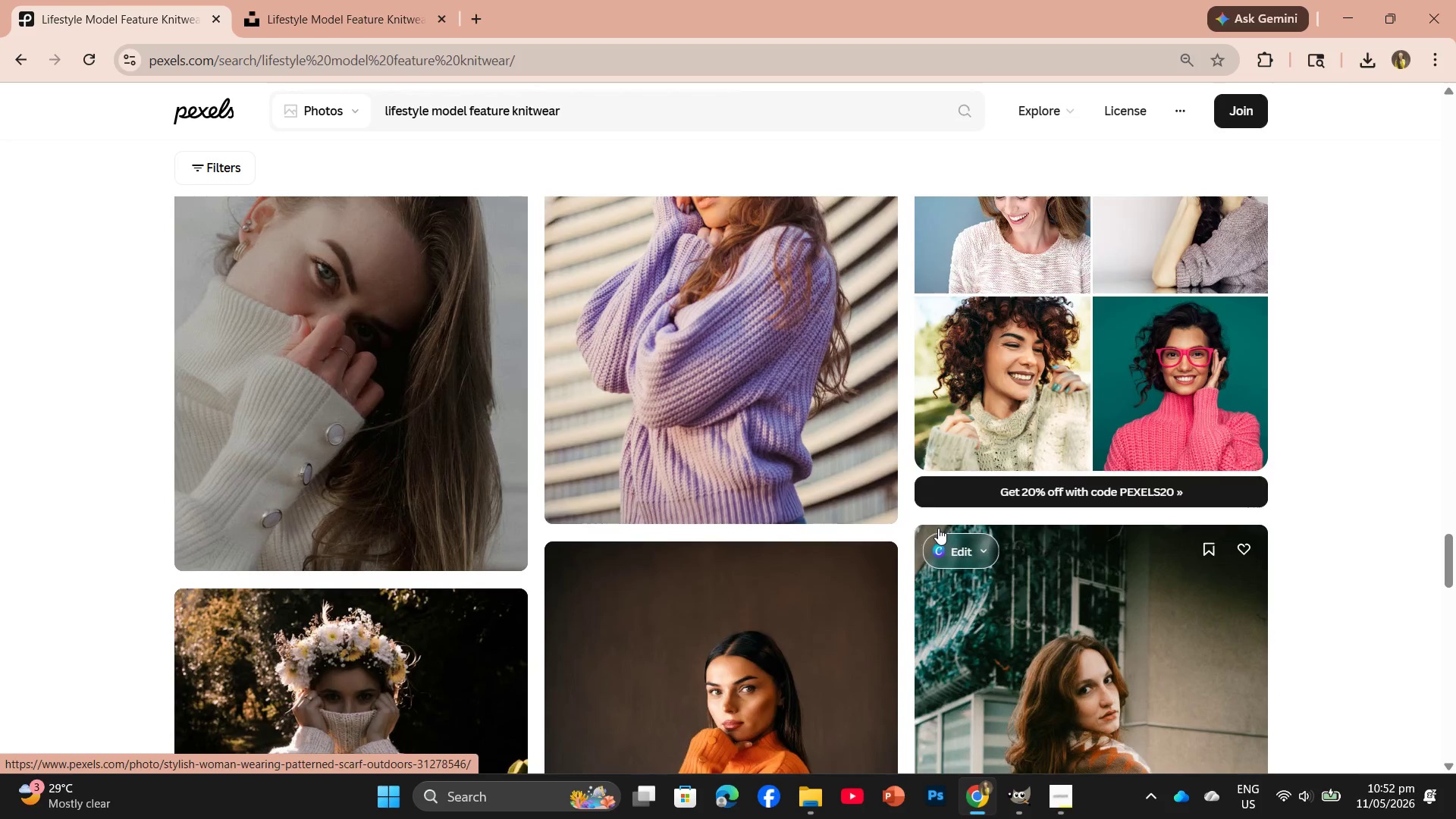 
scroll: coordinate [938, 525], scroll_direction: up, amount: 2.0
 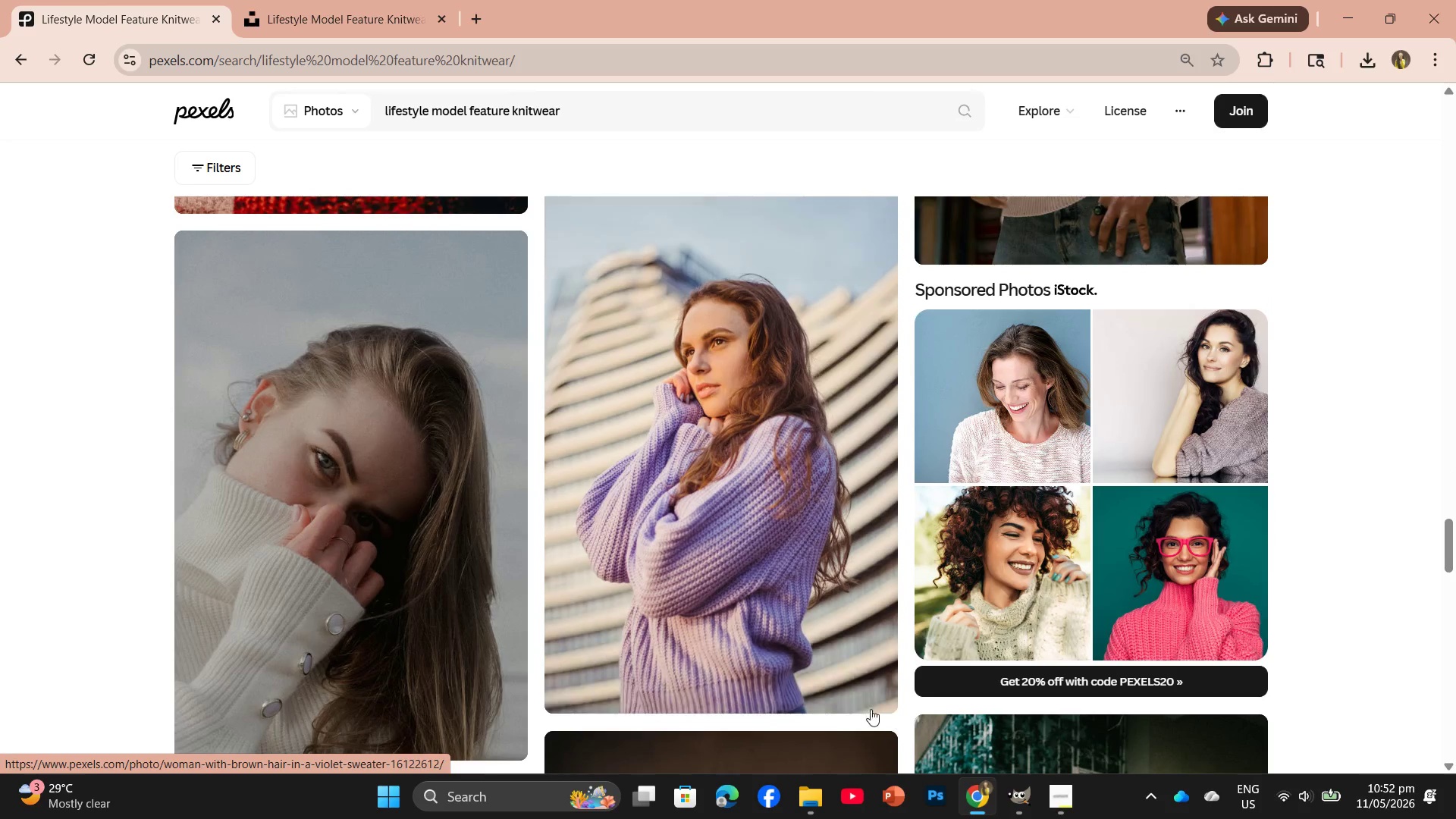 
left_click([828, 690])
 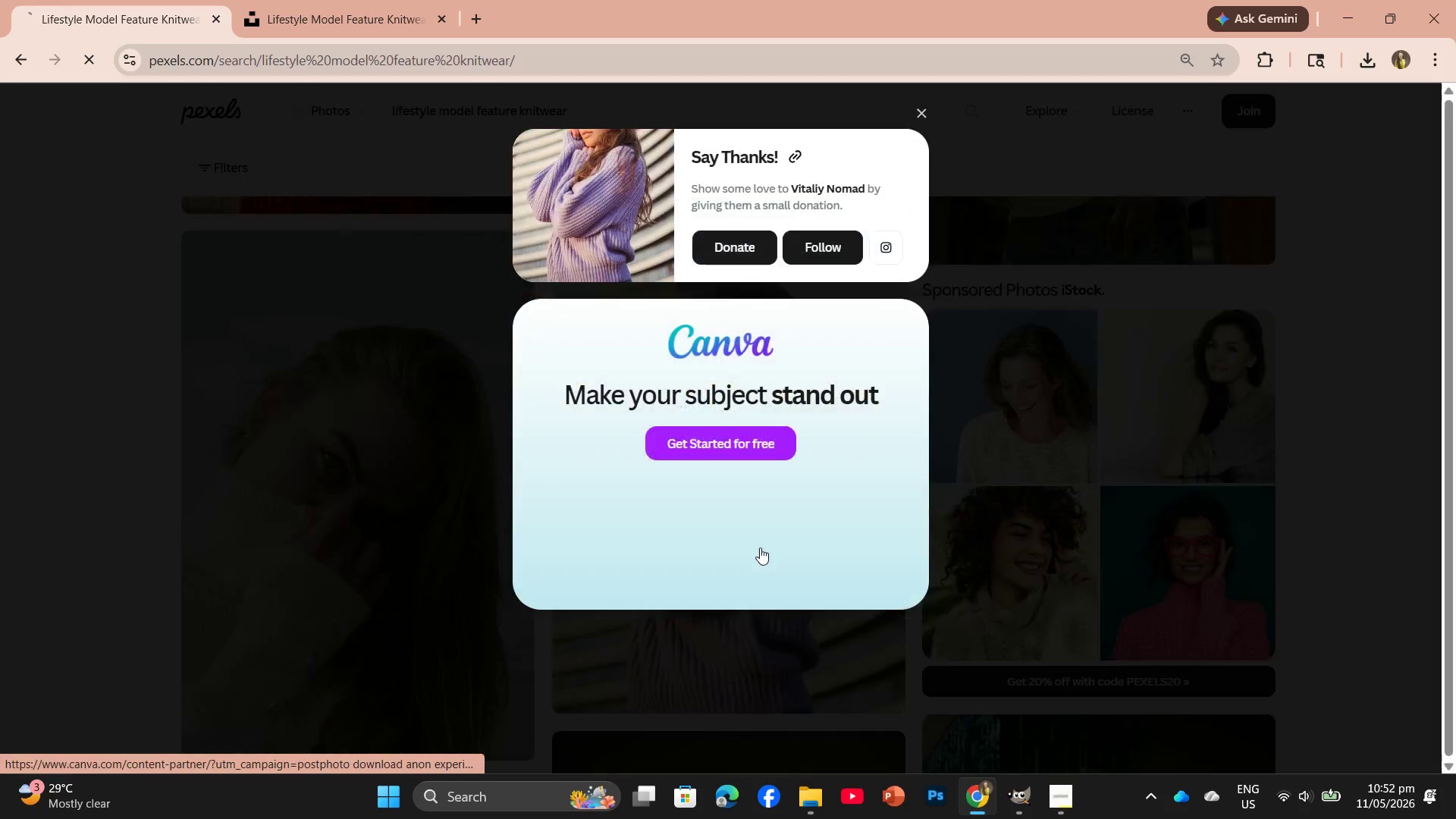 
scroll: coordinate [760, 546], scroll_direction: down, amount: 2.0
 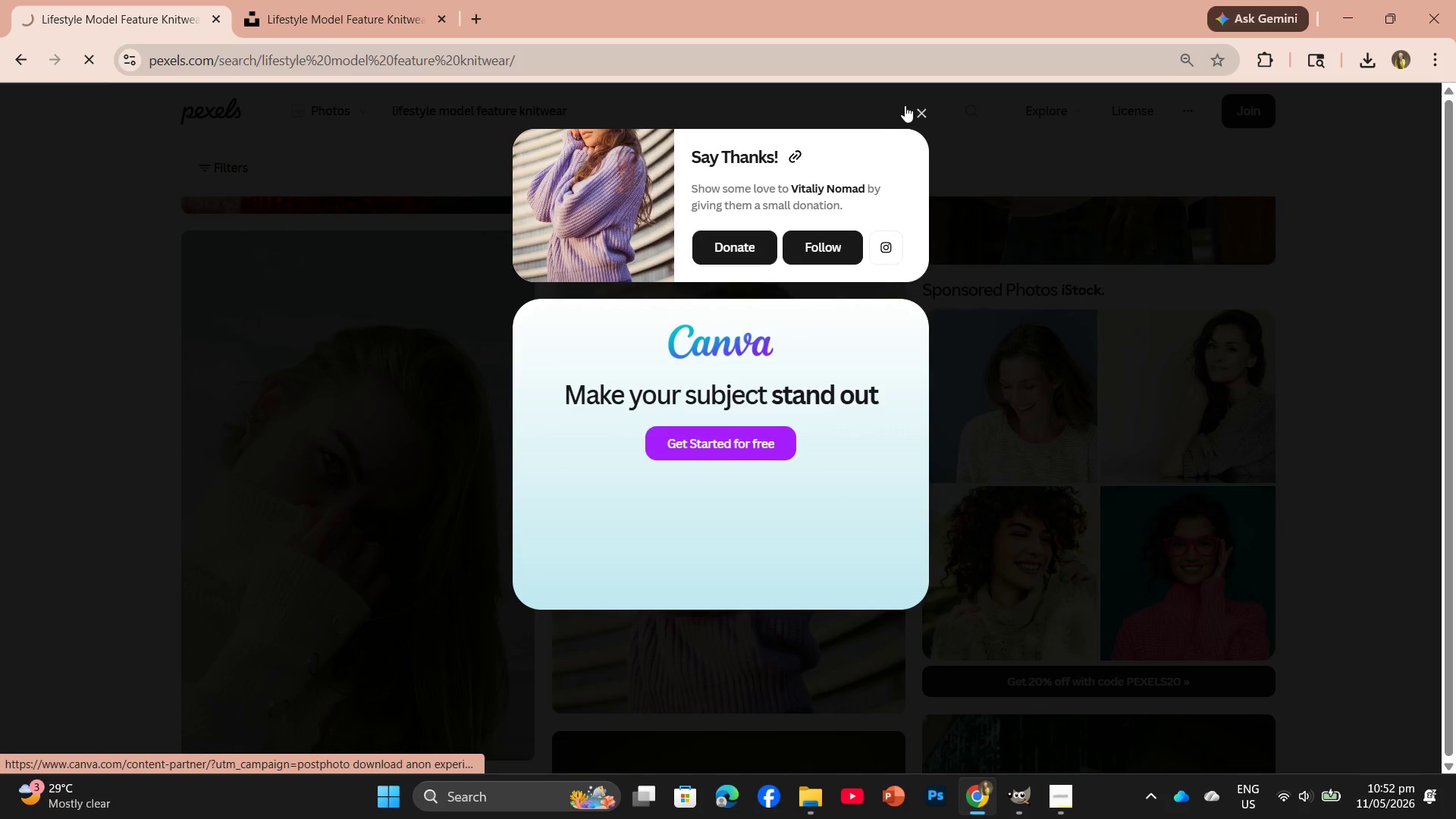 
left_click([915, 109])
 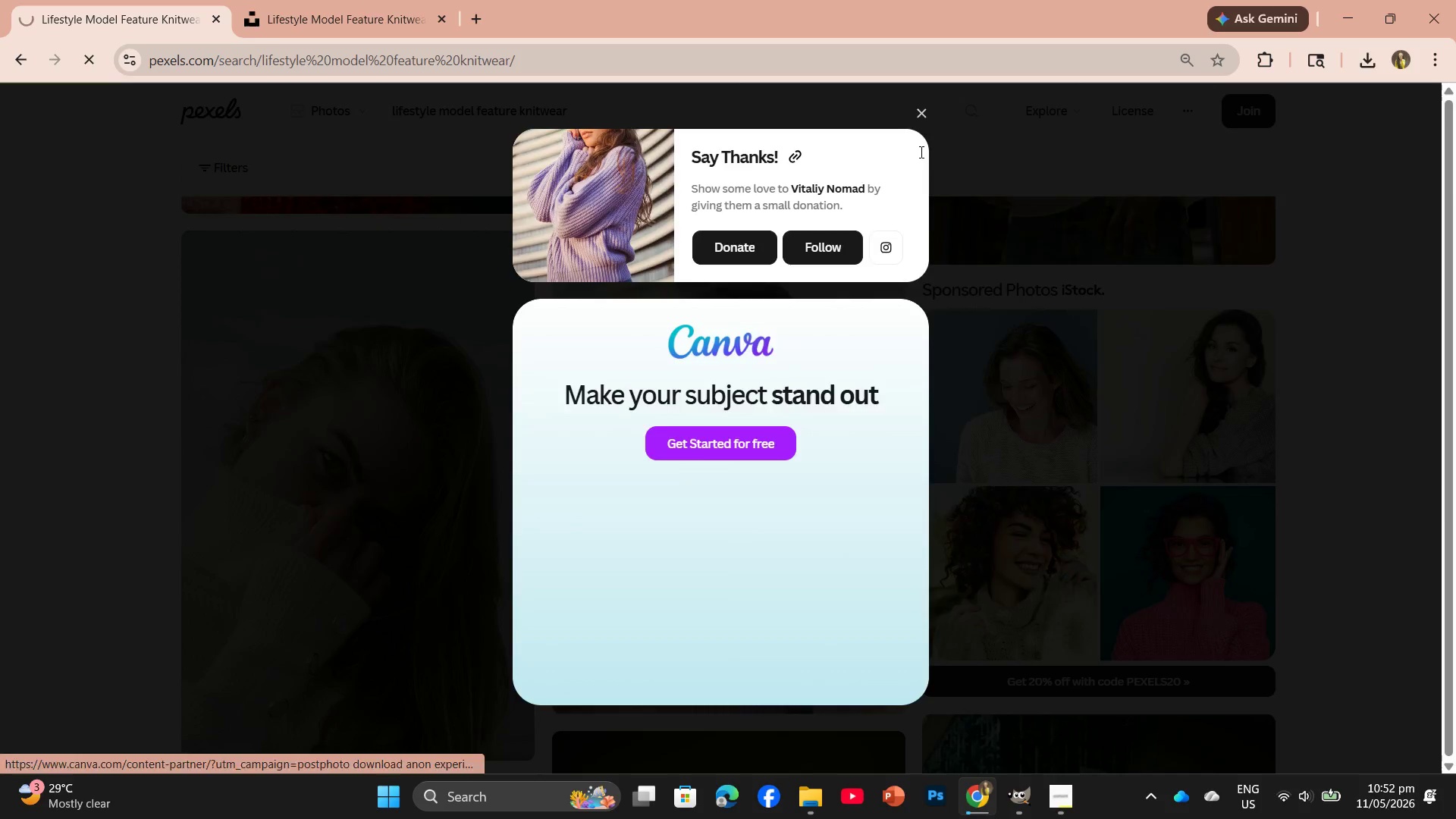 
scroll: coordinate [798, 560], scroll_direction: down, amount: 16.0